 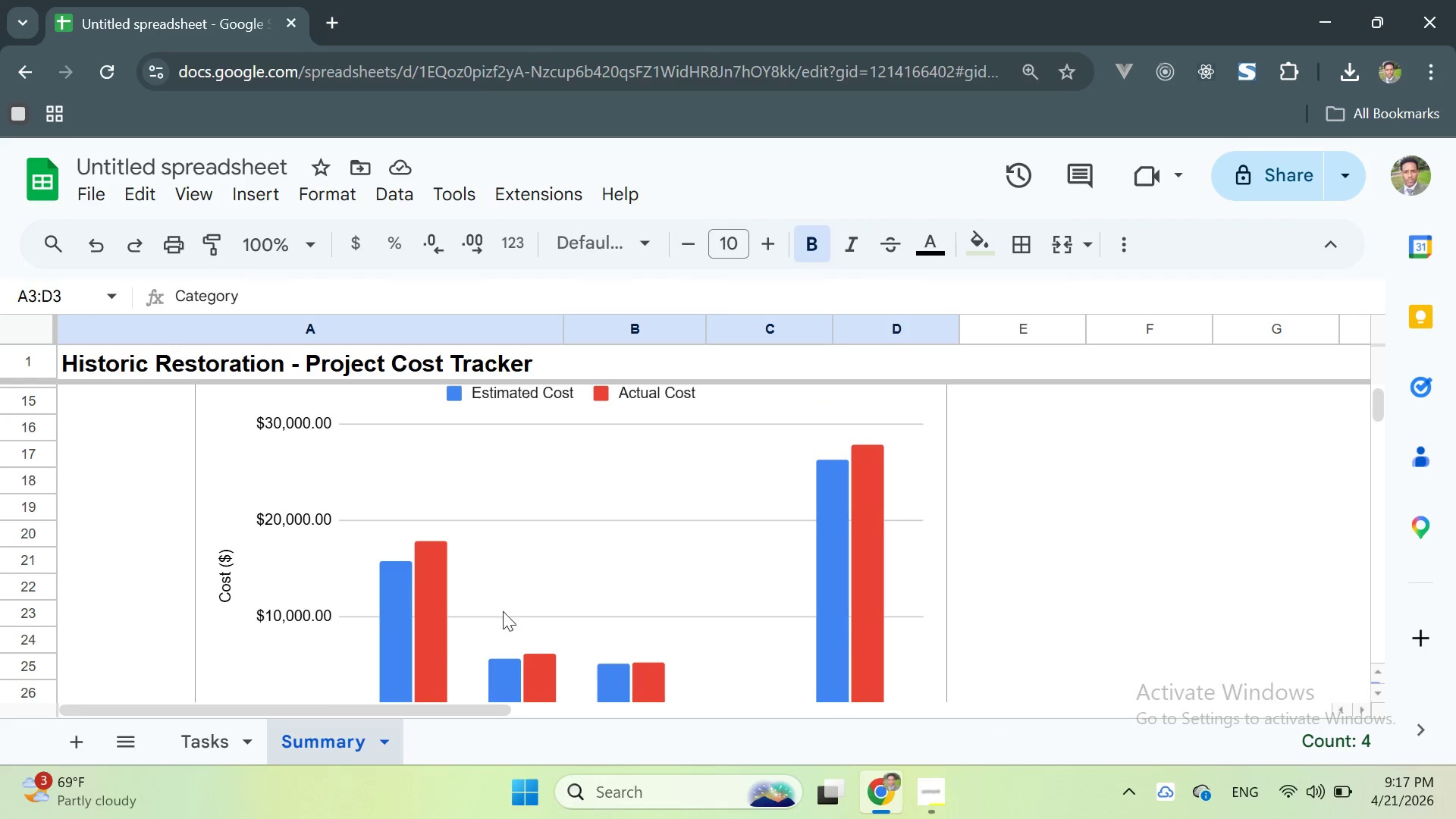 
left_click([186, 738])
 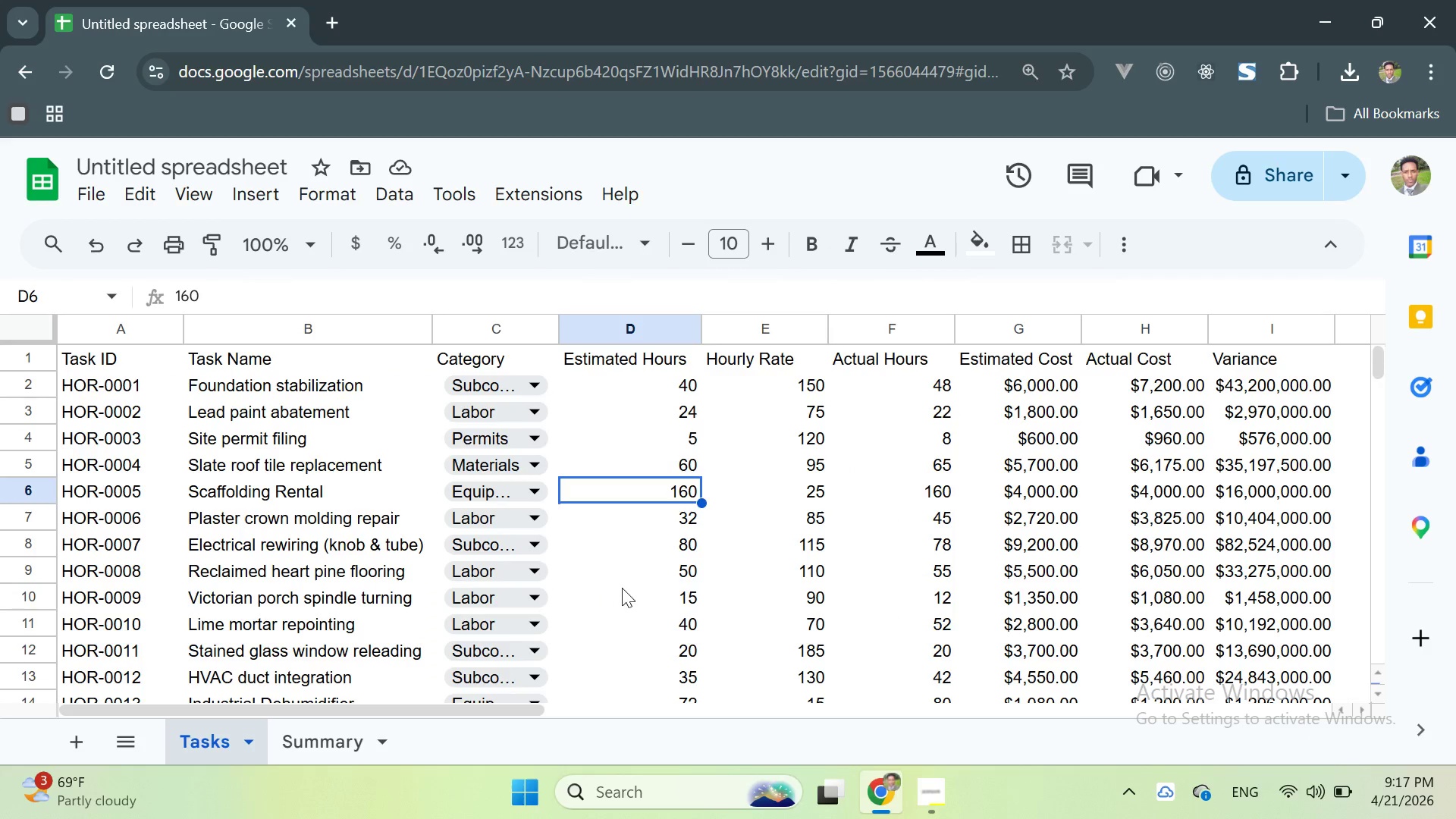 
scroll: coordinate [645, 545], scroll_direction: up, amount: 11.0
 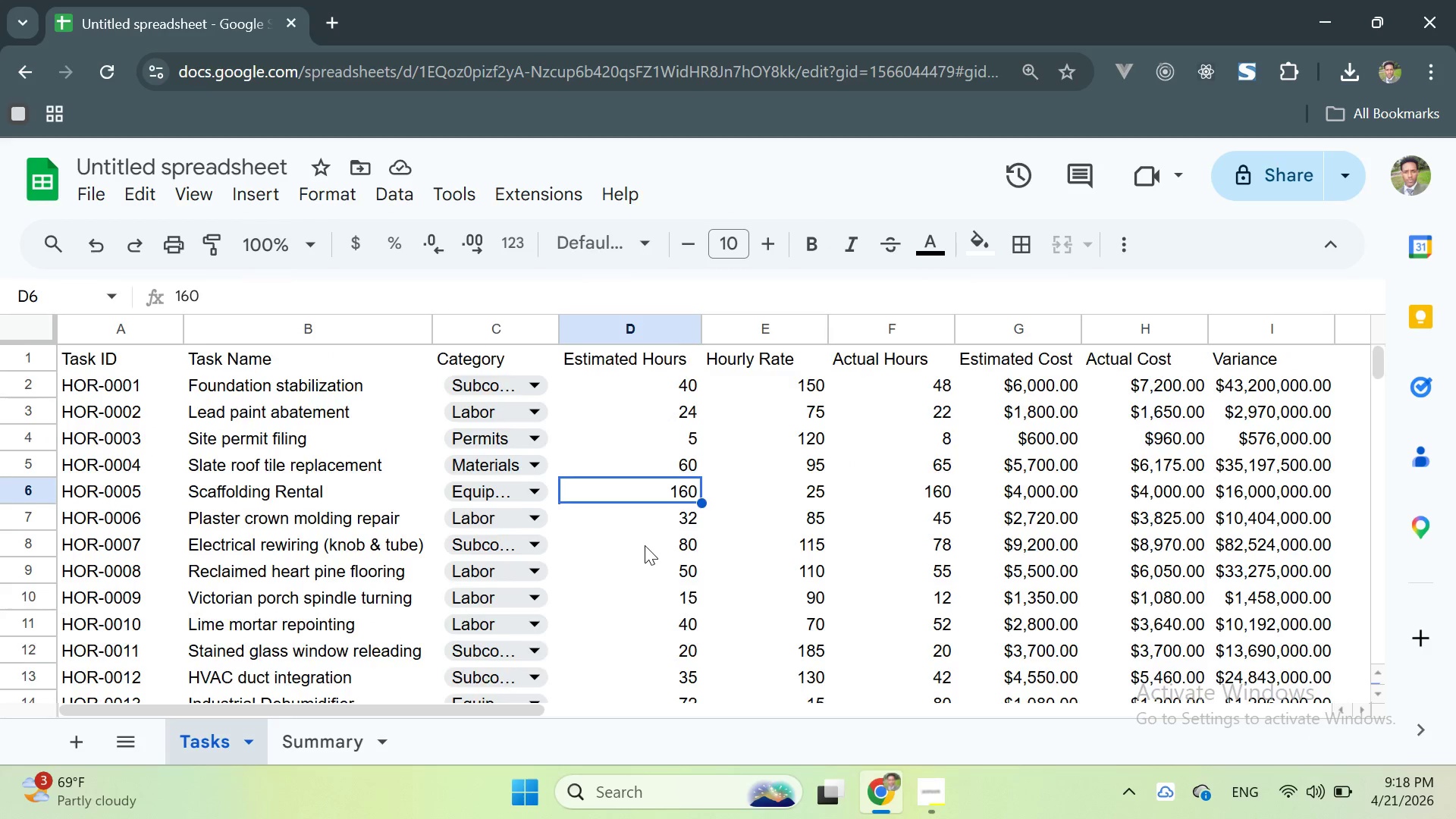 
scroll: coordinate [645, 545], scroll_direction: down, amount: 2.0
 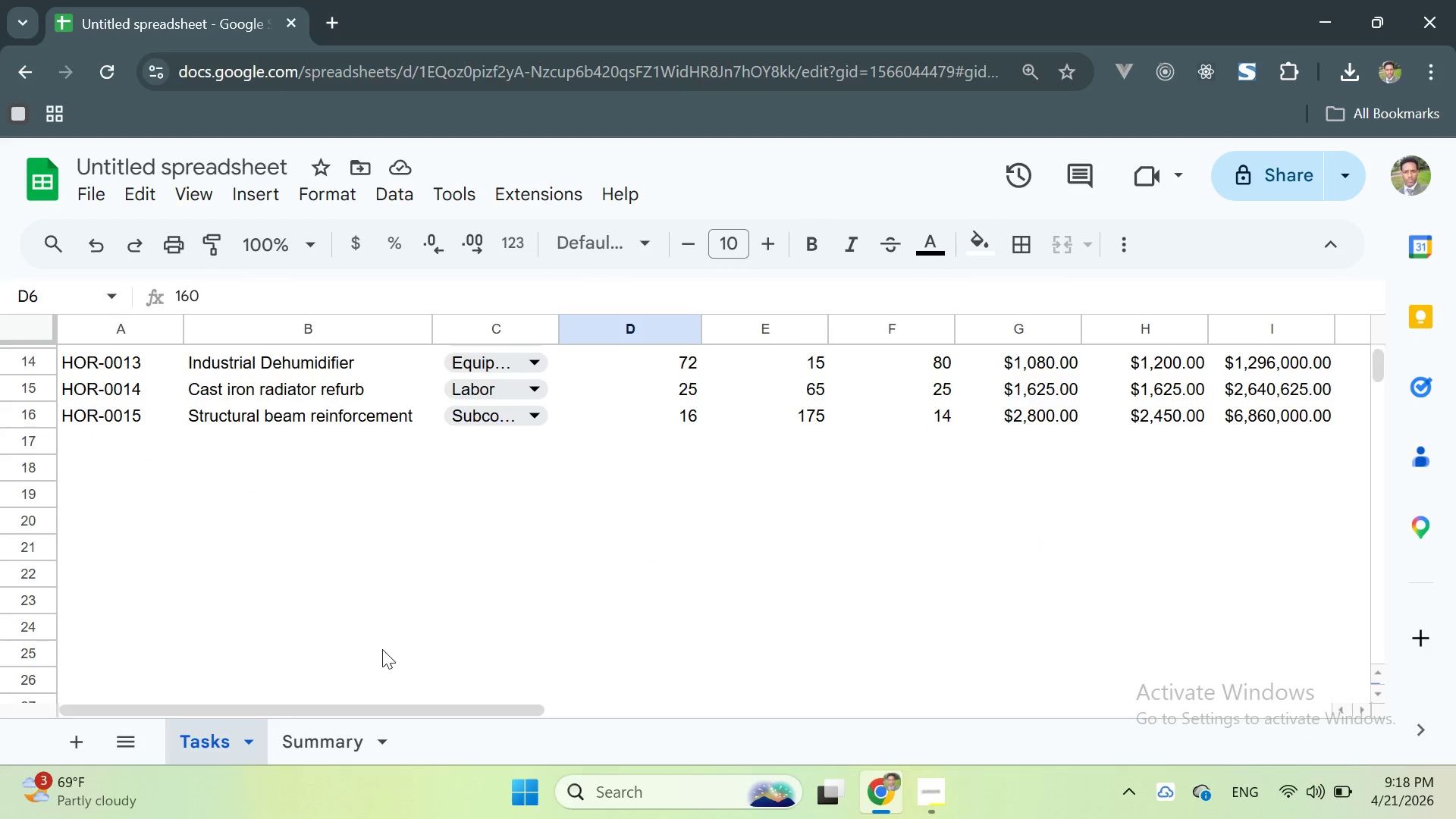 
scroll: coordinate [382, 649], scroll_direction: up, amount: 3.0
 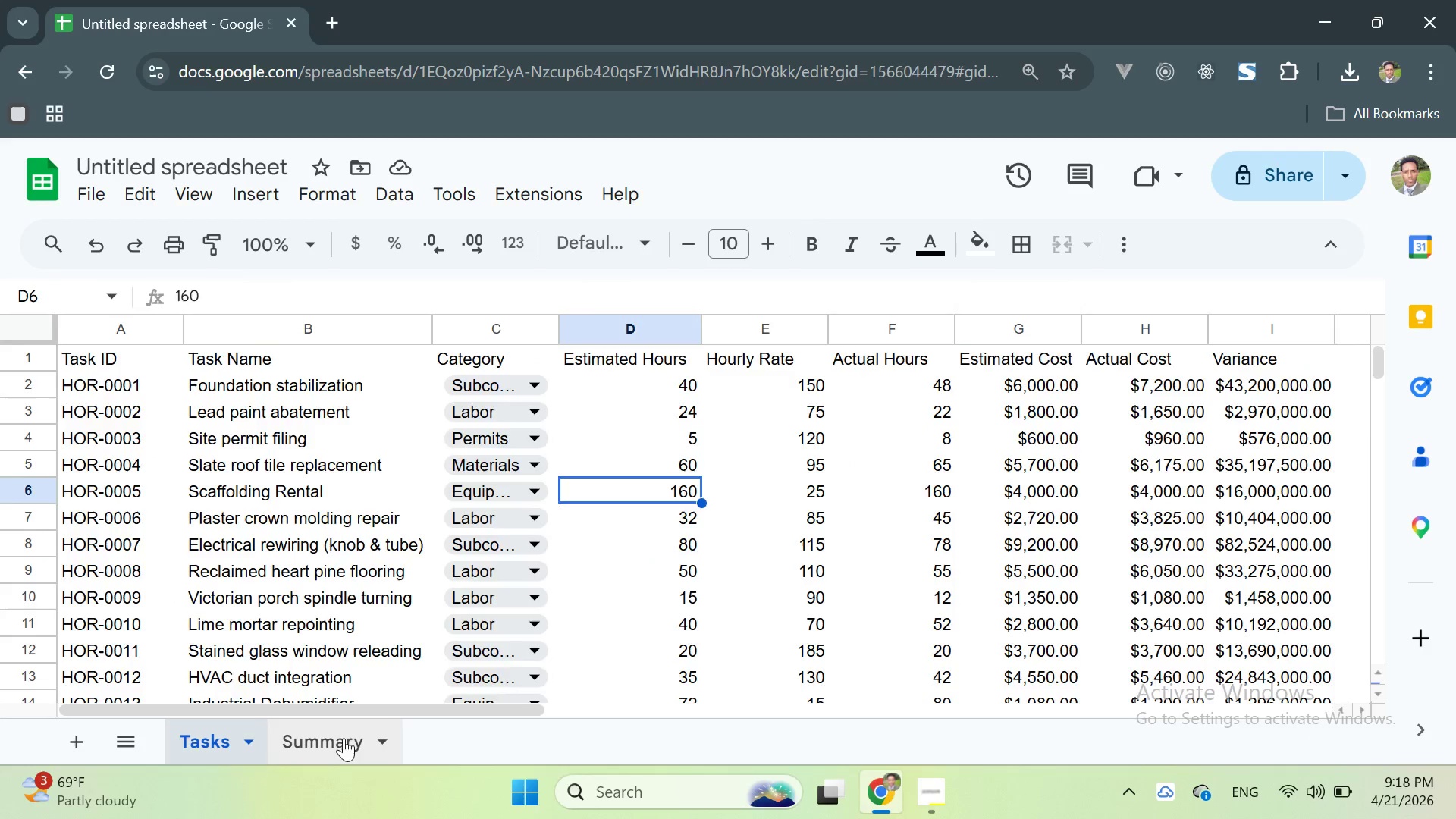 
left_click([344, 738])
 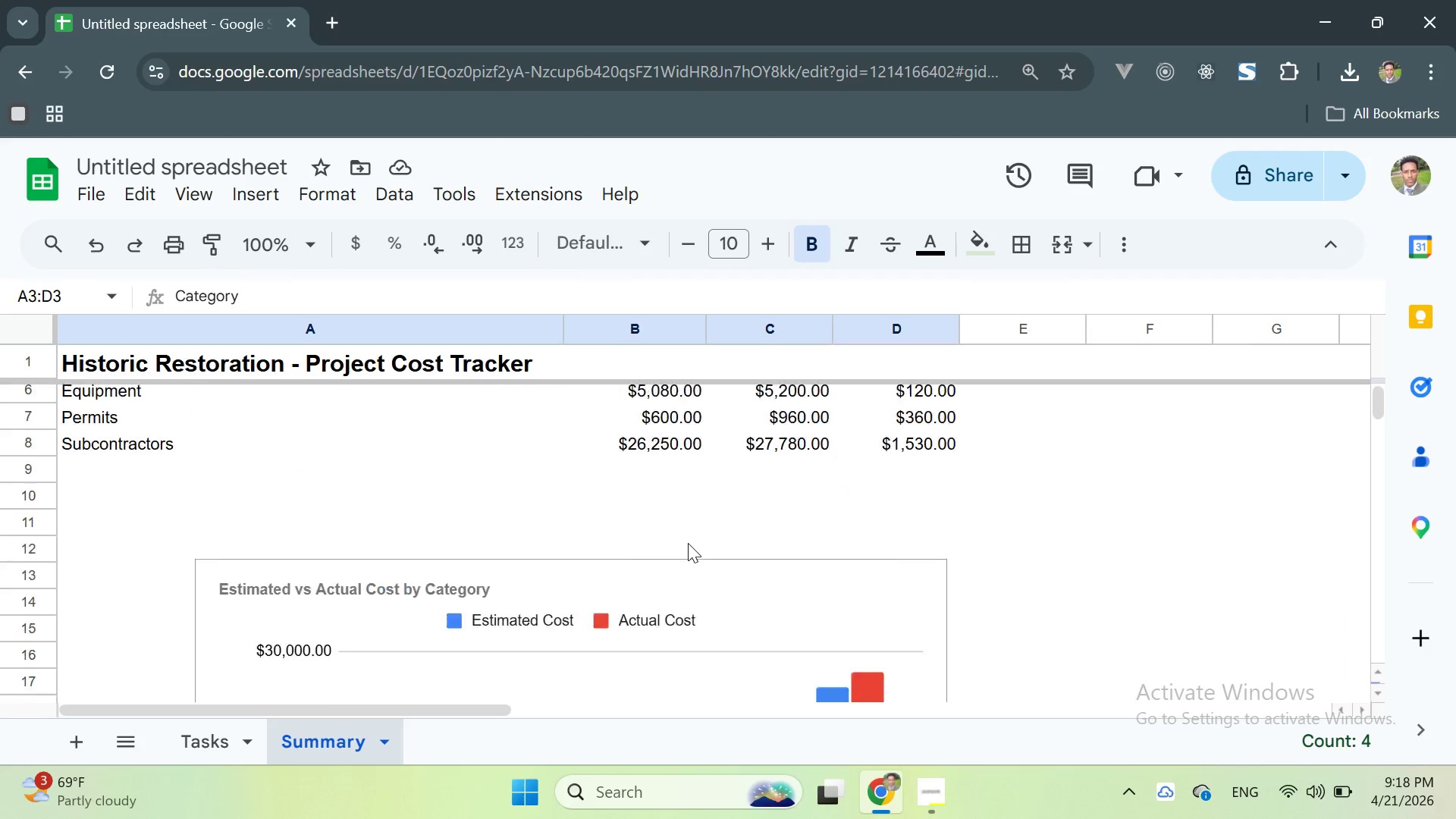 
scroll: coordinate [1078, 446], scroll_direction: up, amount: 13.0
 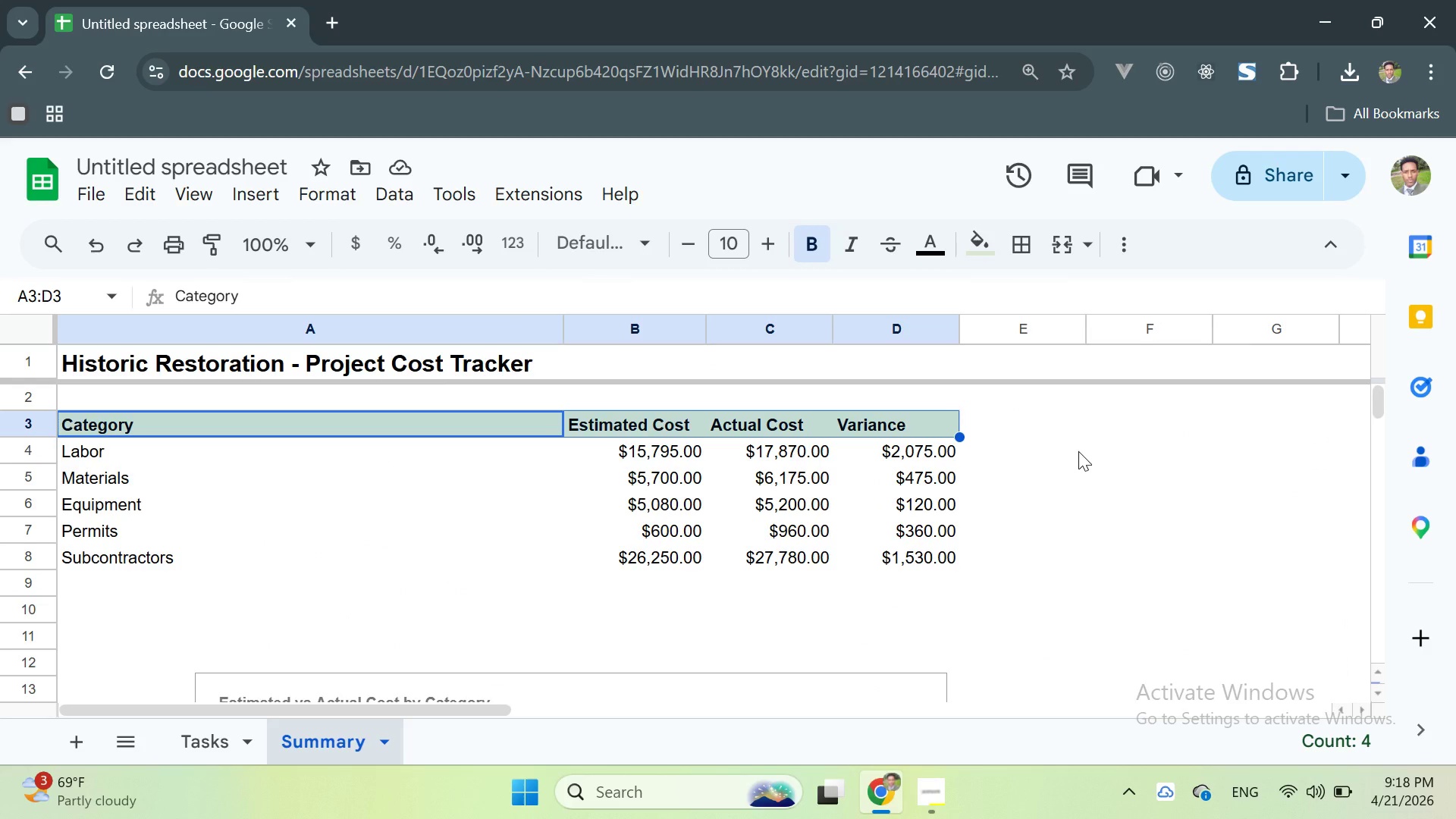 
wait(13.64)
 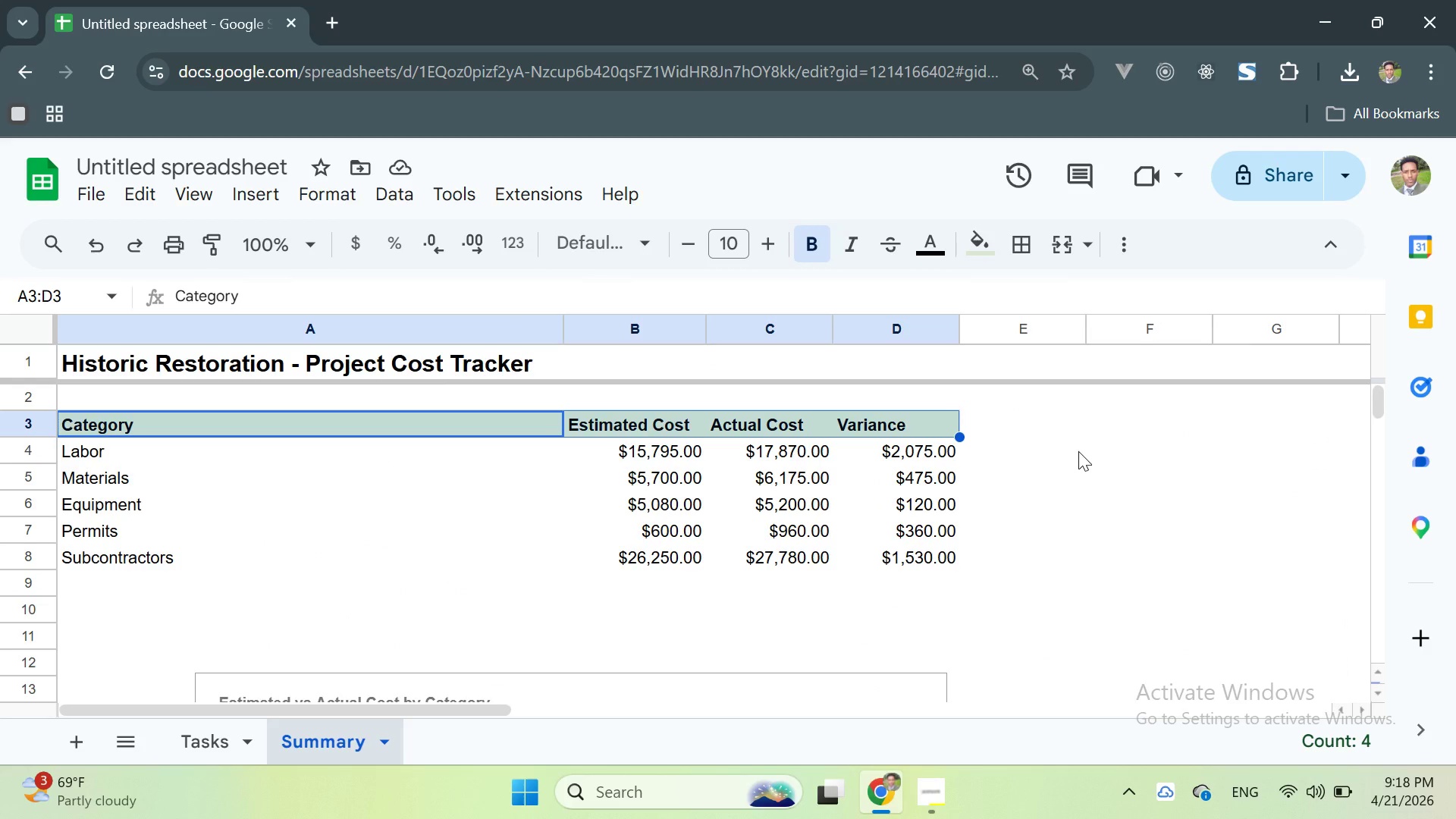 
left_click([1053, 526])
 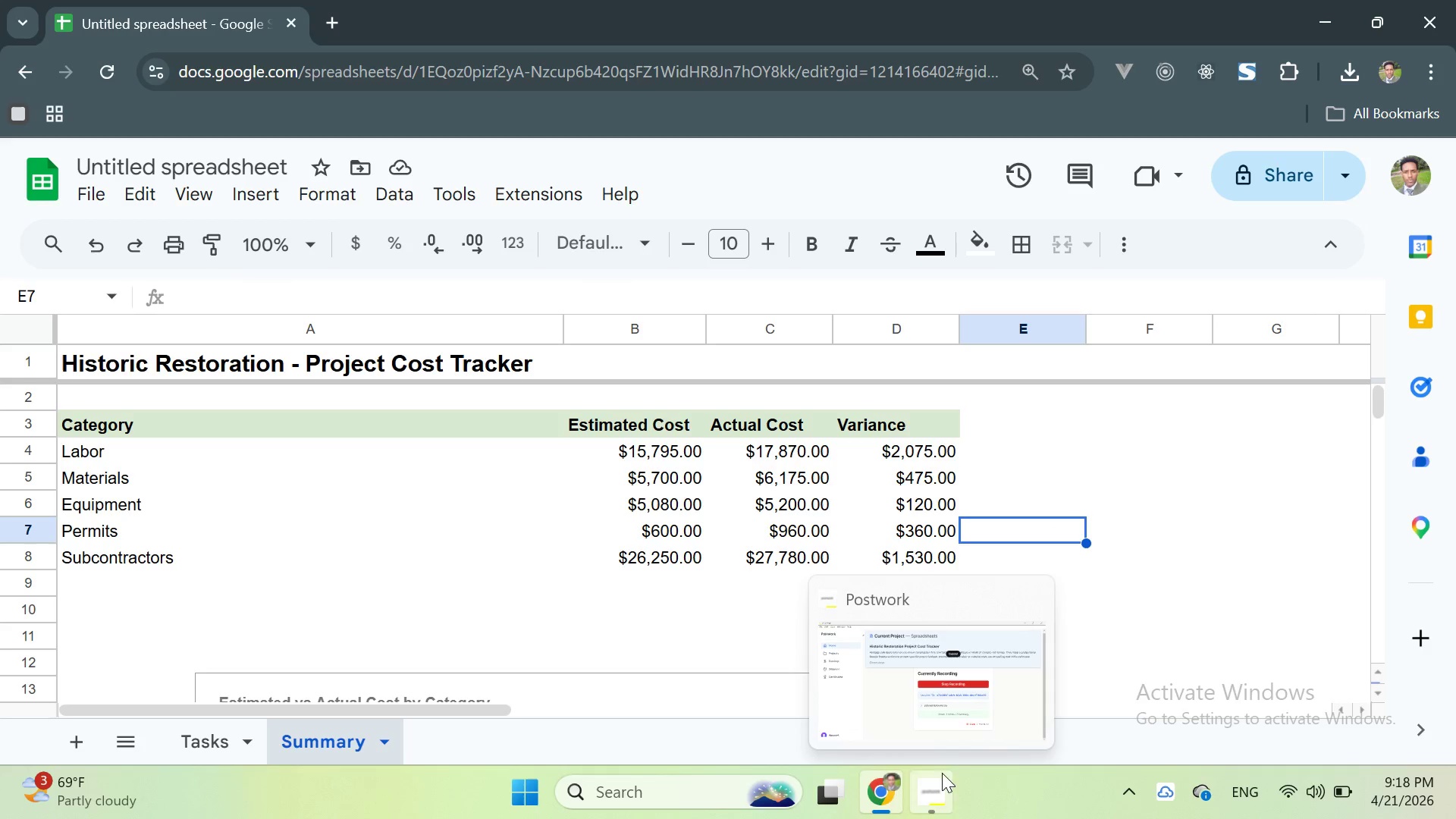 
left_click([1229, 464])
 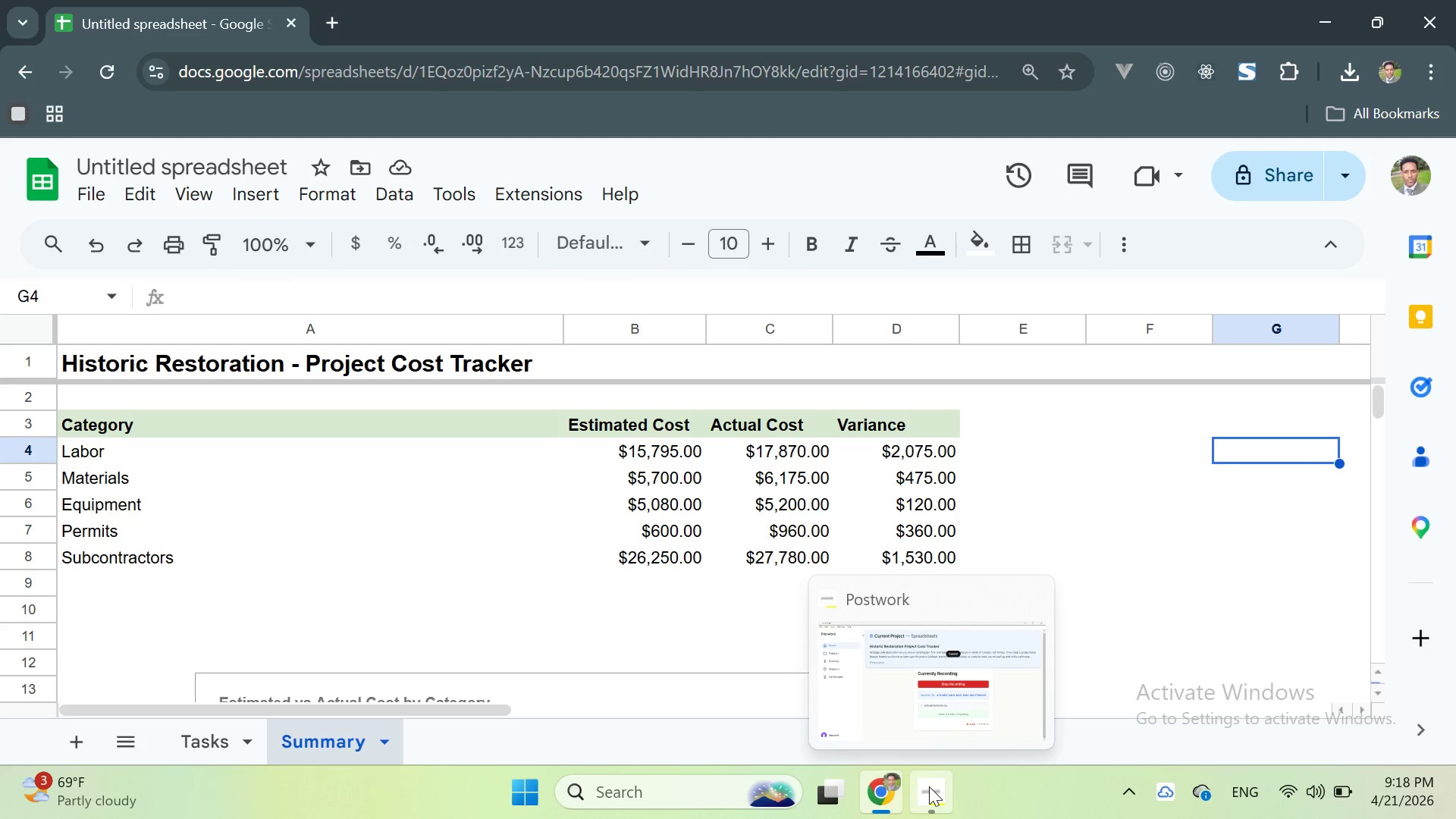 
left_click([929, 786])